 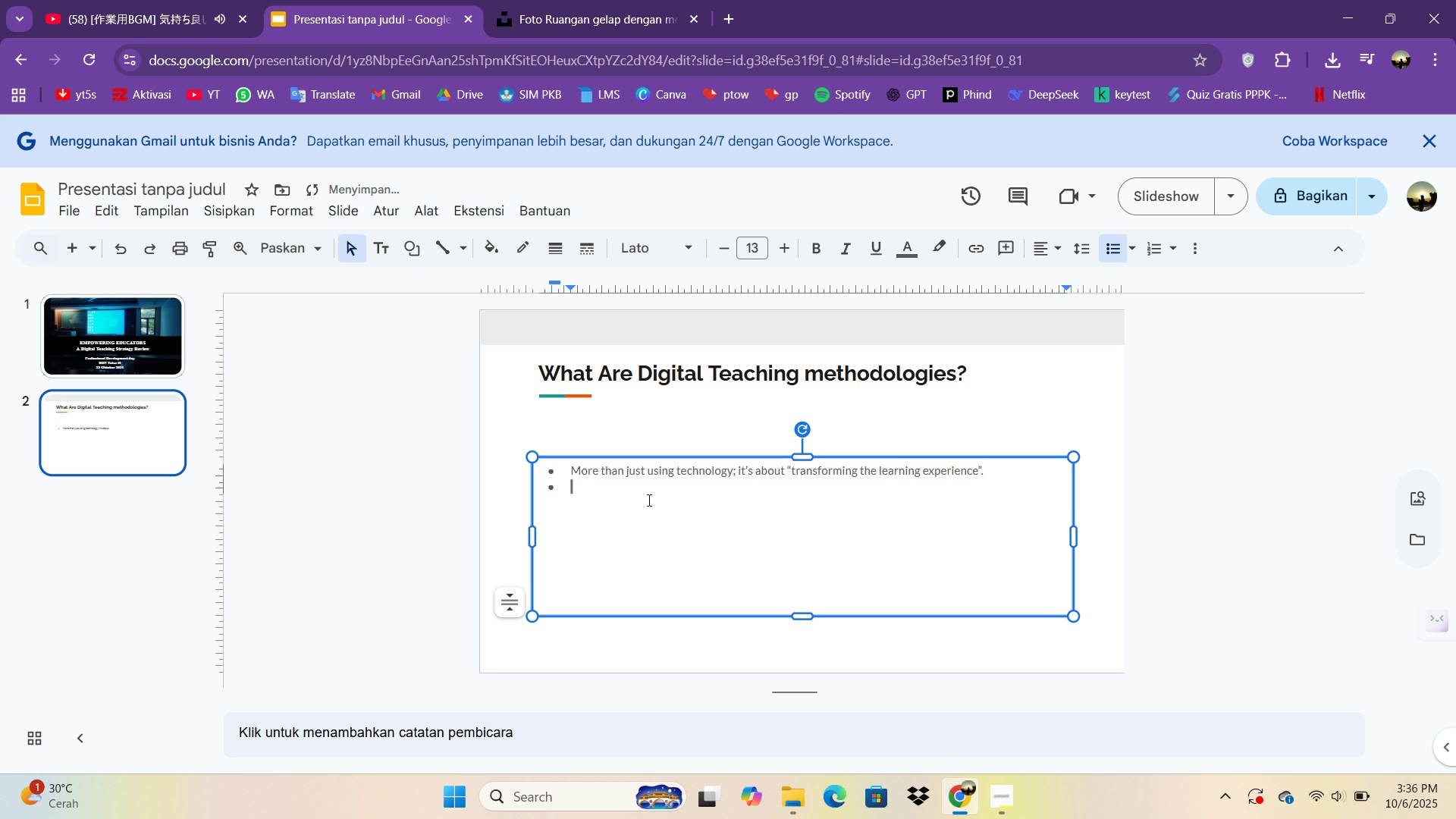 
type(Sr)
key(Backspace)
type(tudent-centerd)
key(Backspace)
type(ed )
key(Backspace)
type(, interactive)
 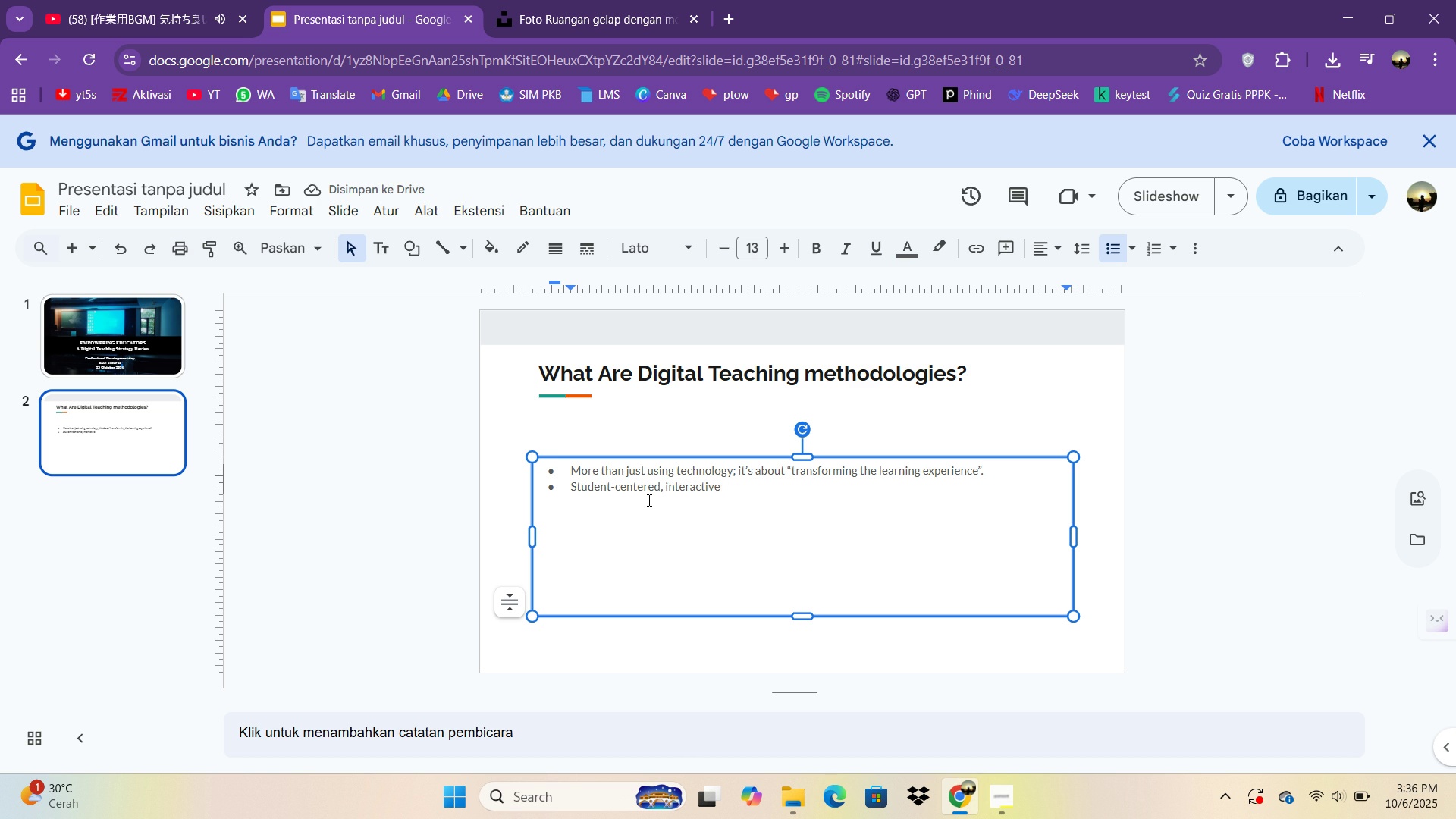 
type(, and collo)
key(Backspace)
type(aboration)
key(Backspace)
key(Backspace)
type(ve learning)
 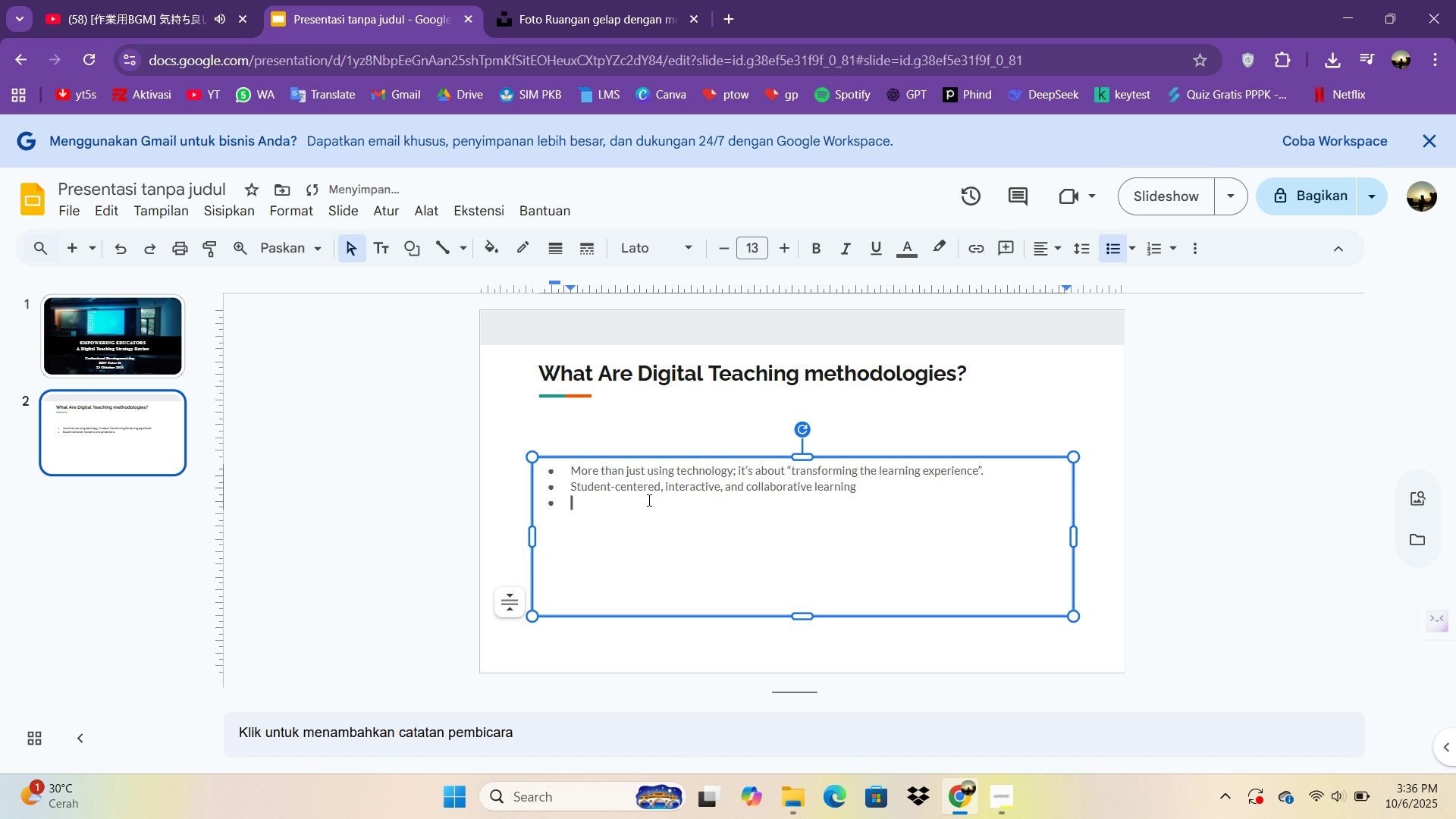 
key(Enter)
 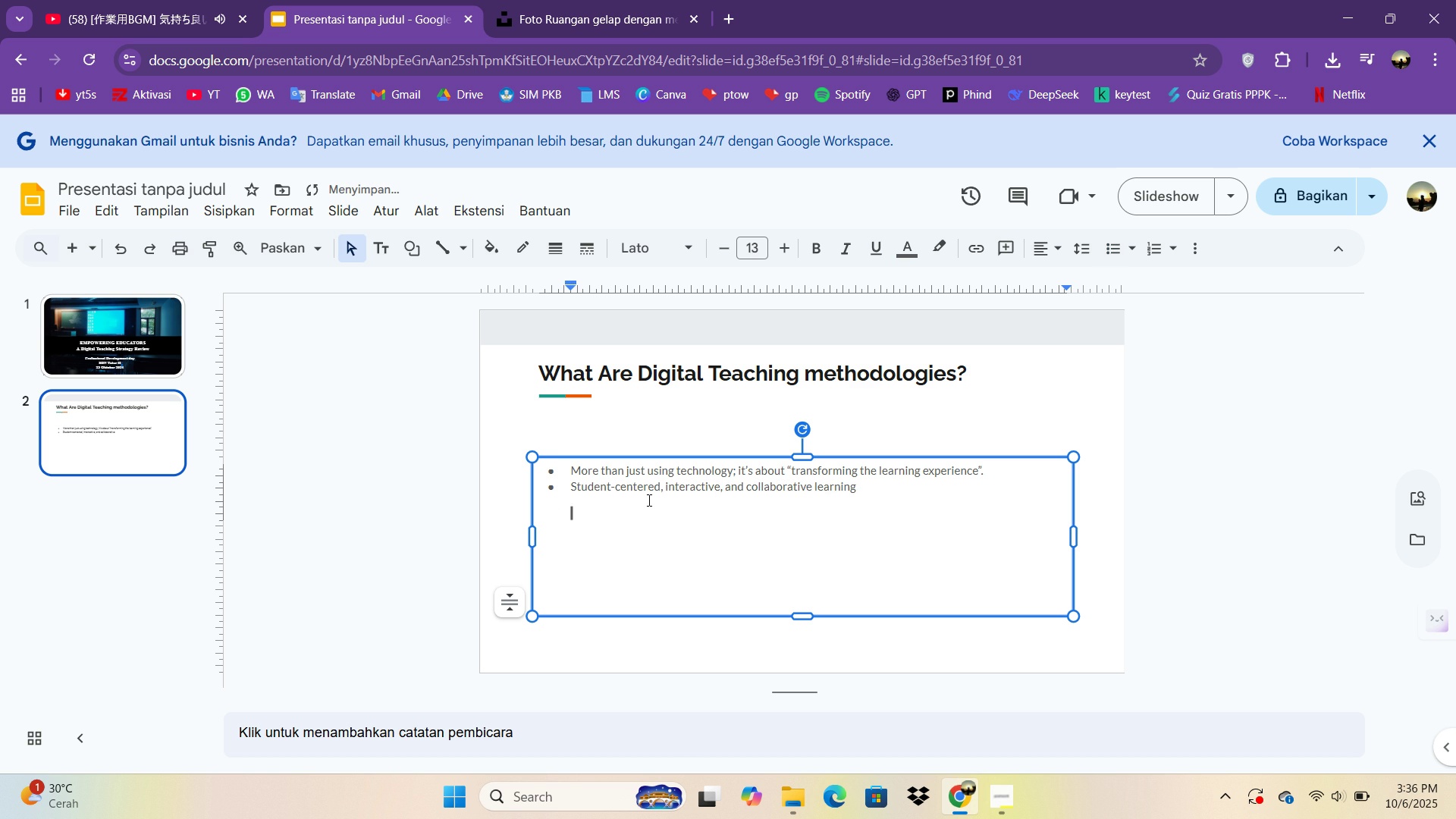 
key(Backspace)
 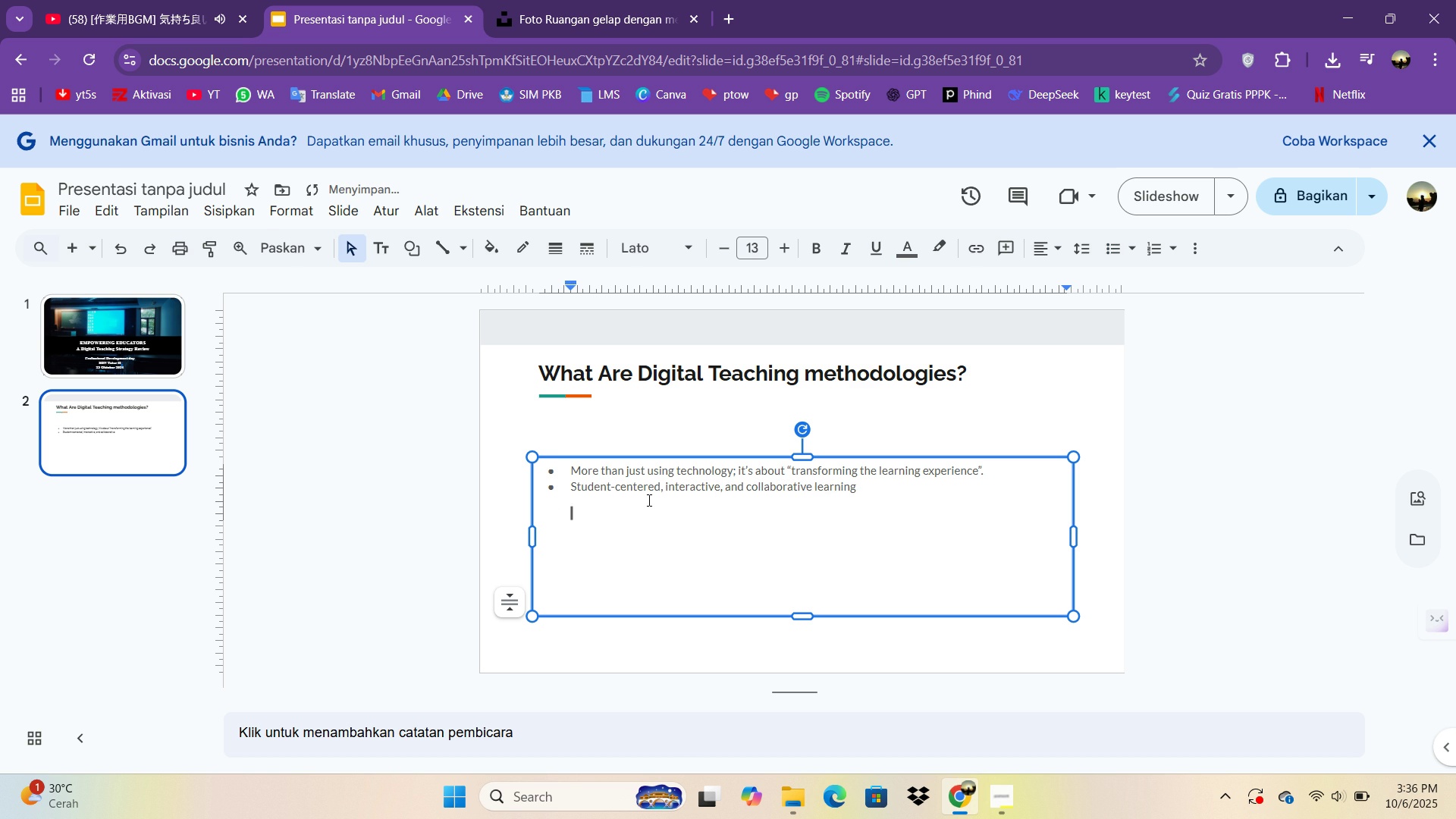 
key(Backspace)
 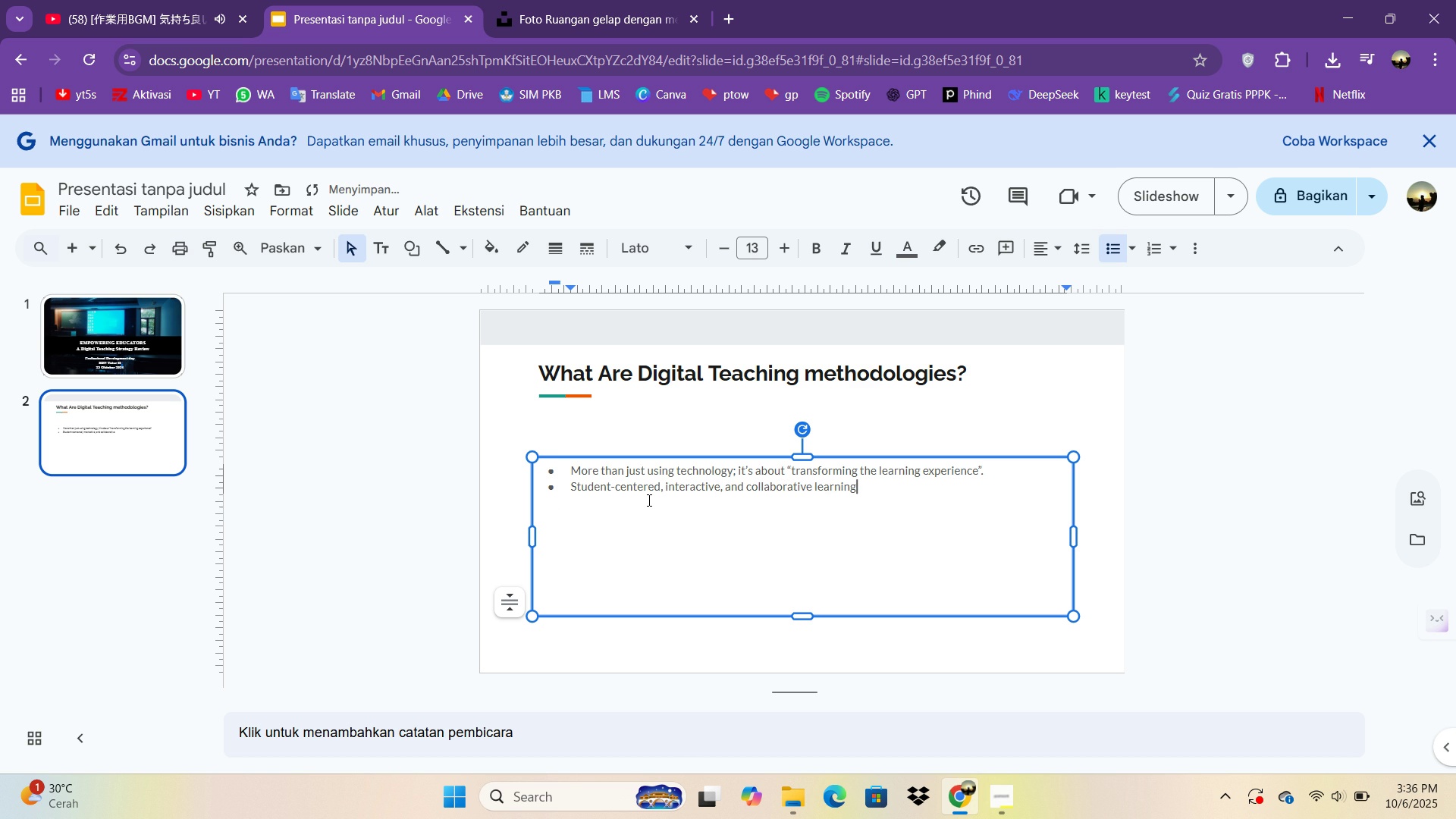 
key(Backspace)
 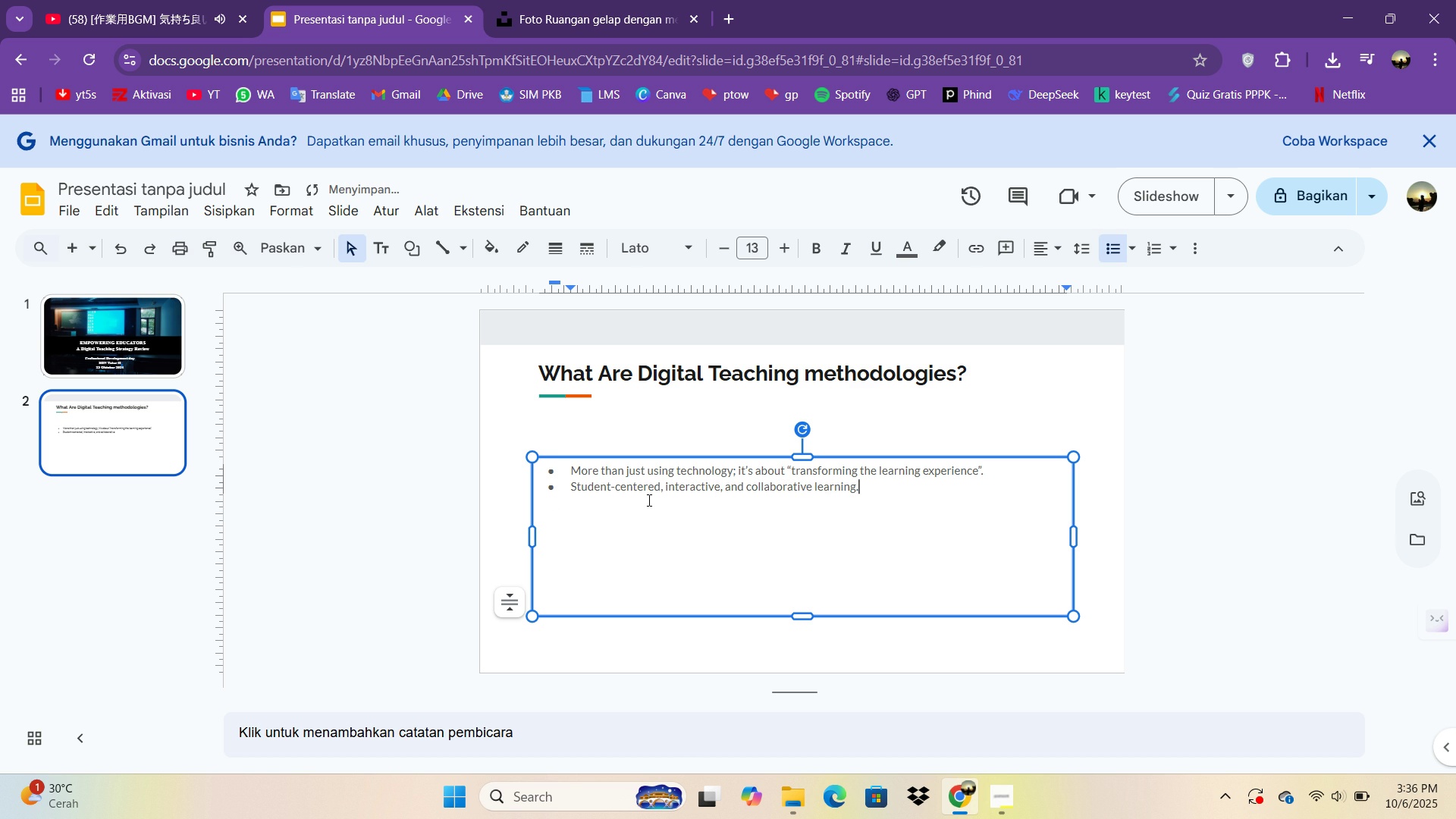 
key(Period)
 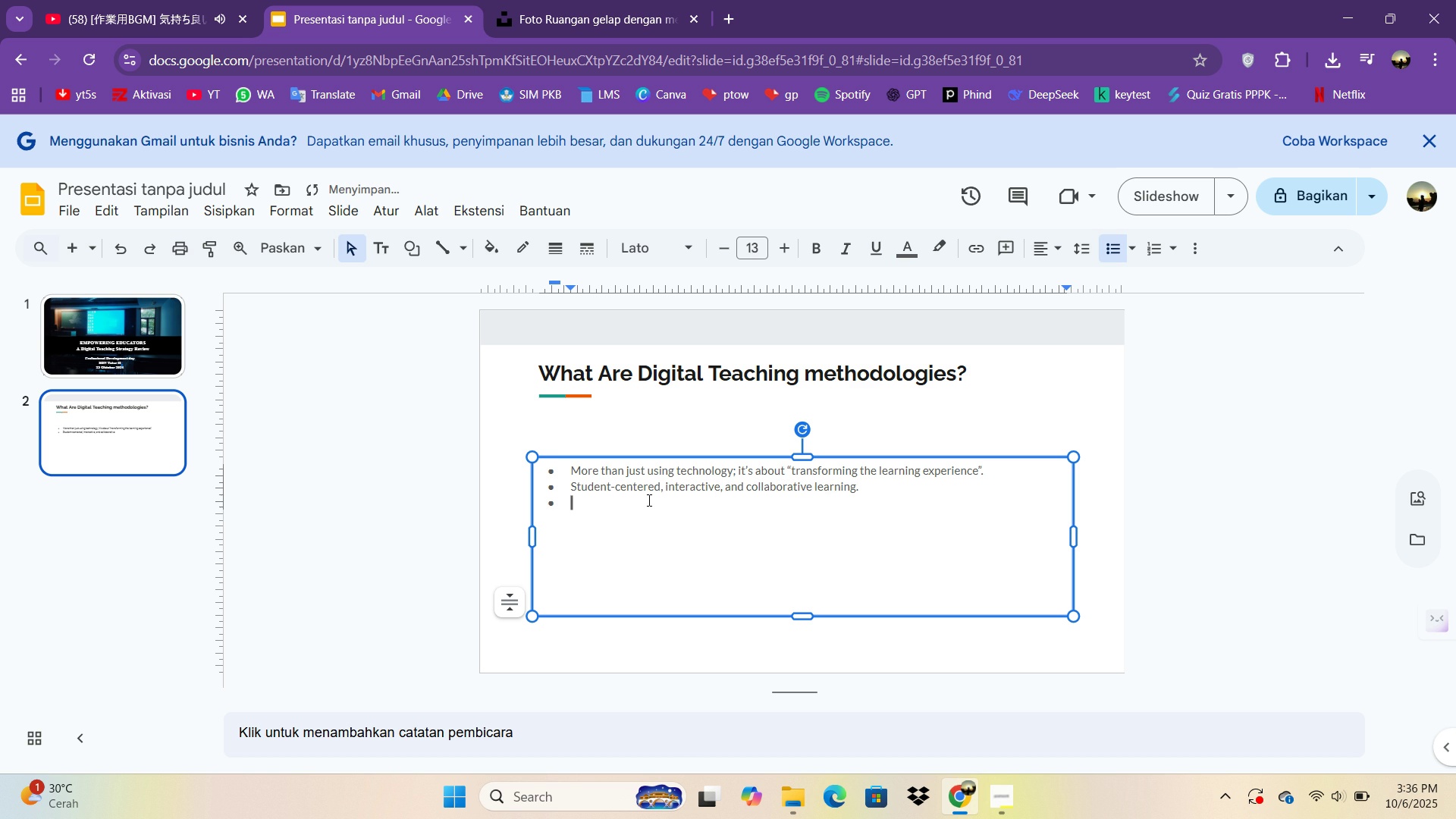 
key(Enter)